 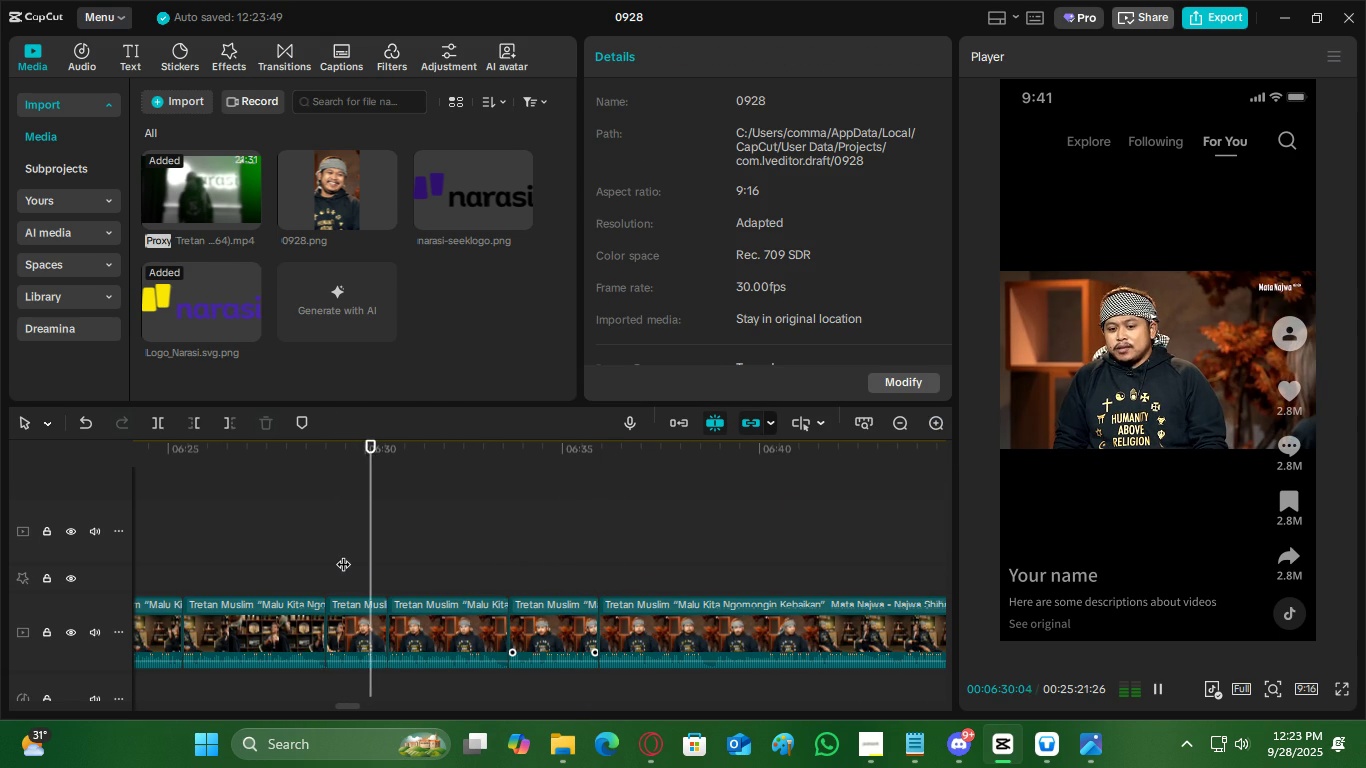 
key(Space)
 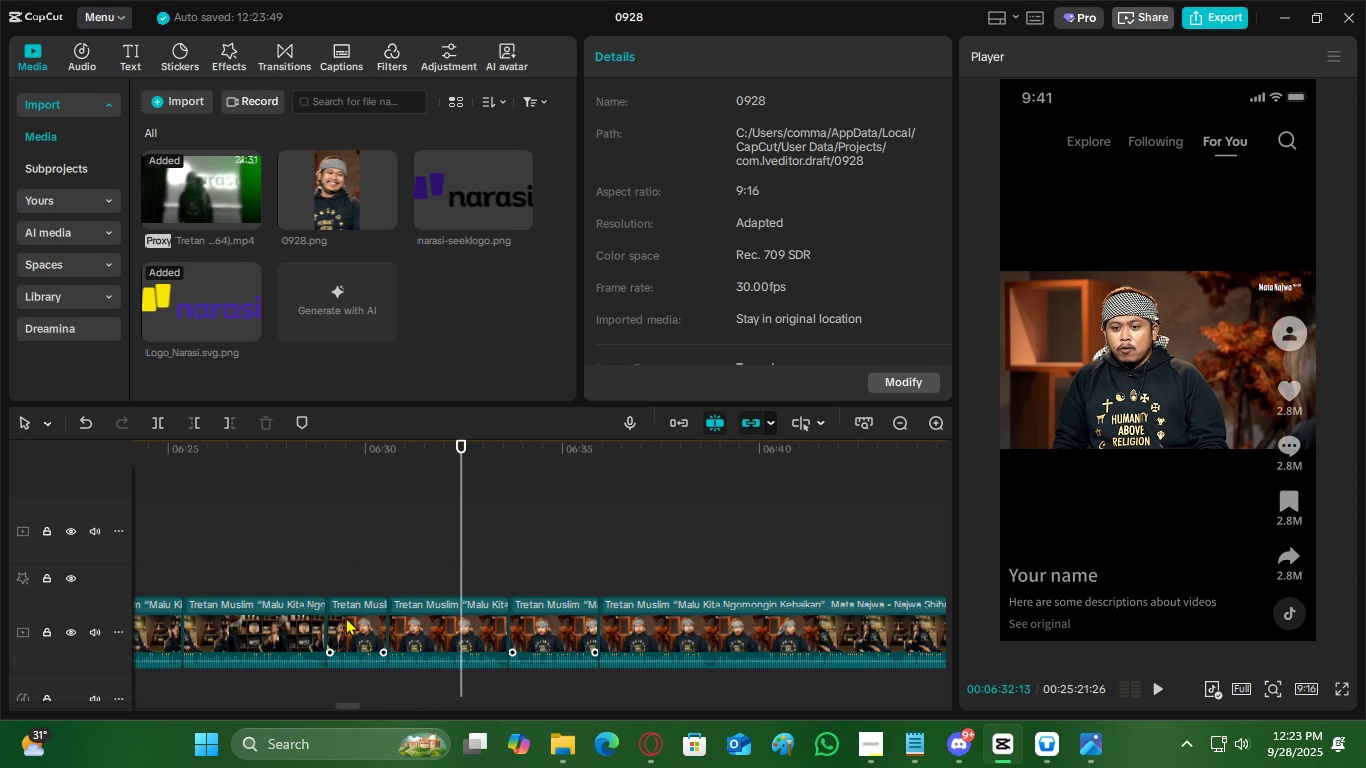 
left_click([346, 618])
 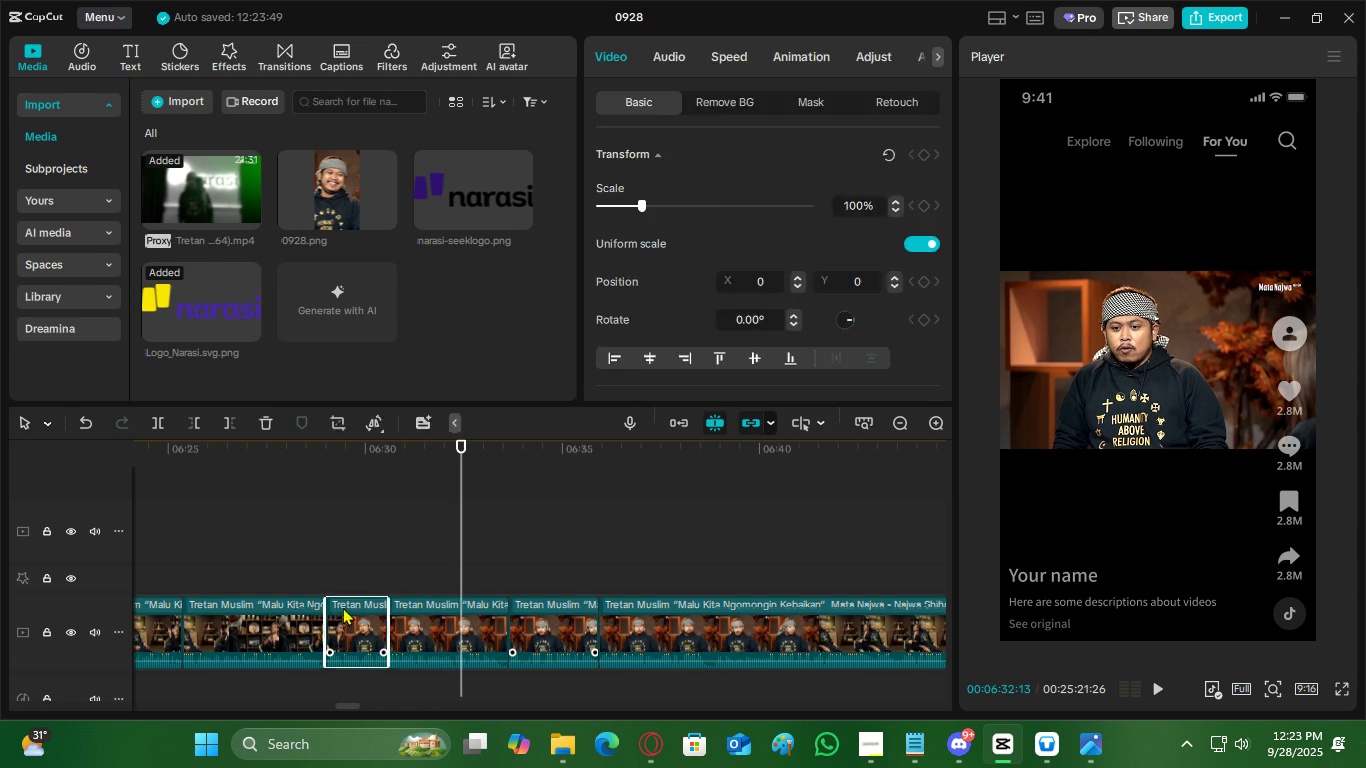 
key(X)
 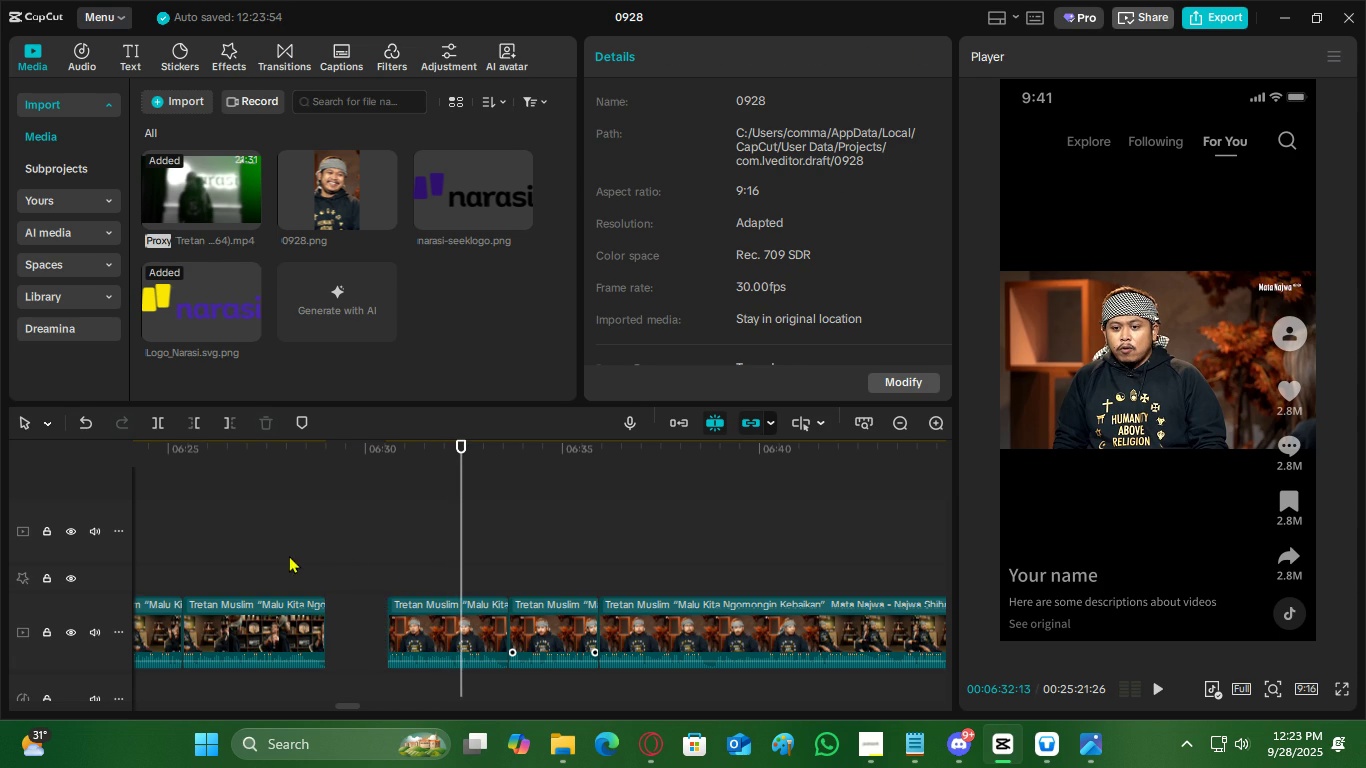 
left_click([289, 555])
 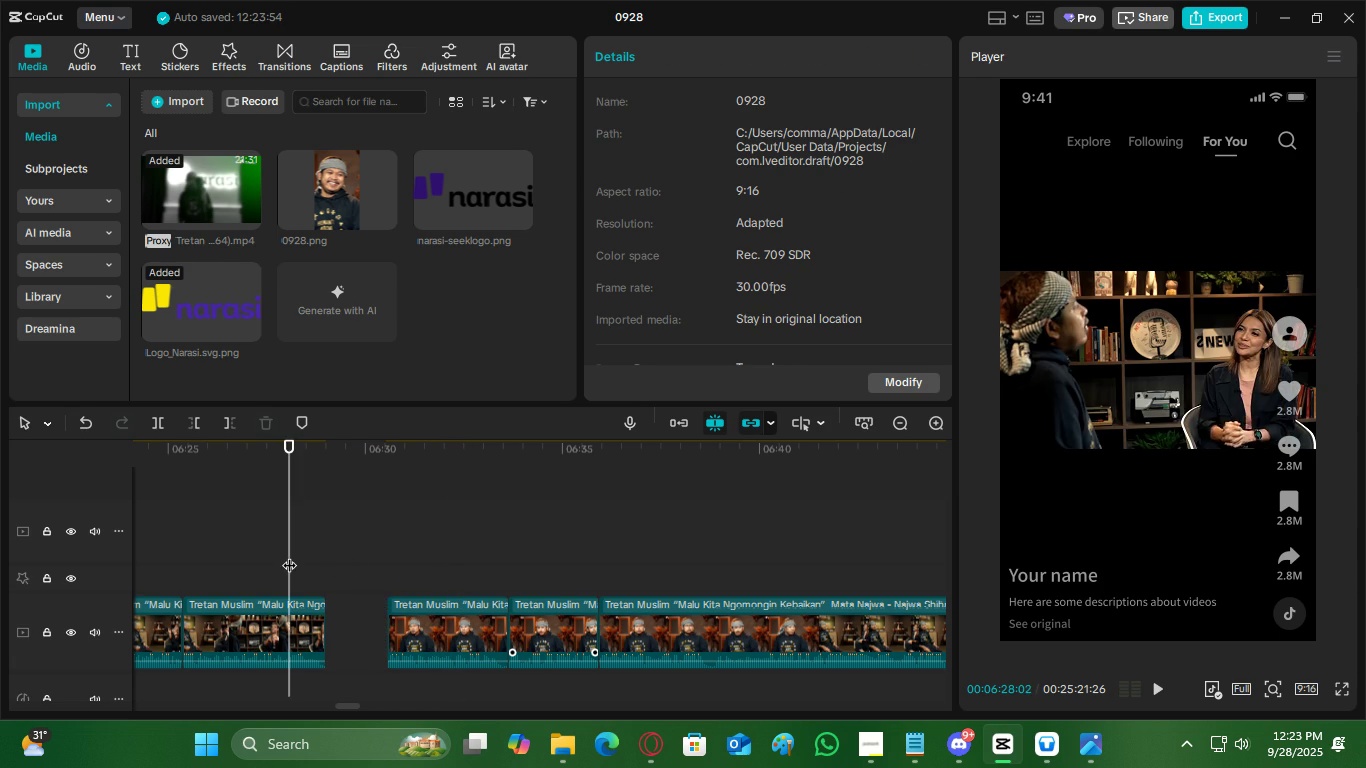 
key(Space)
 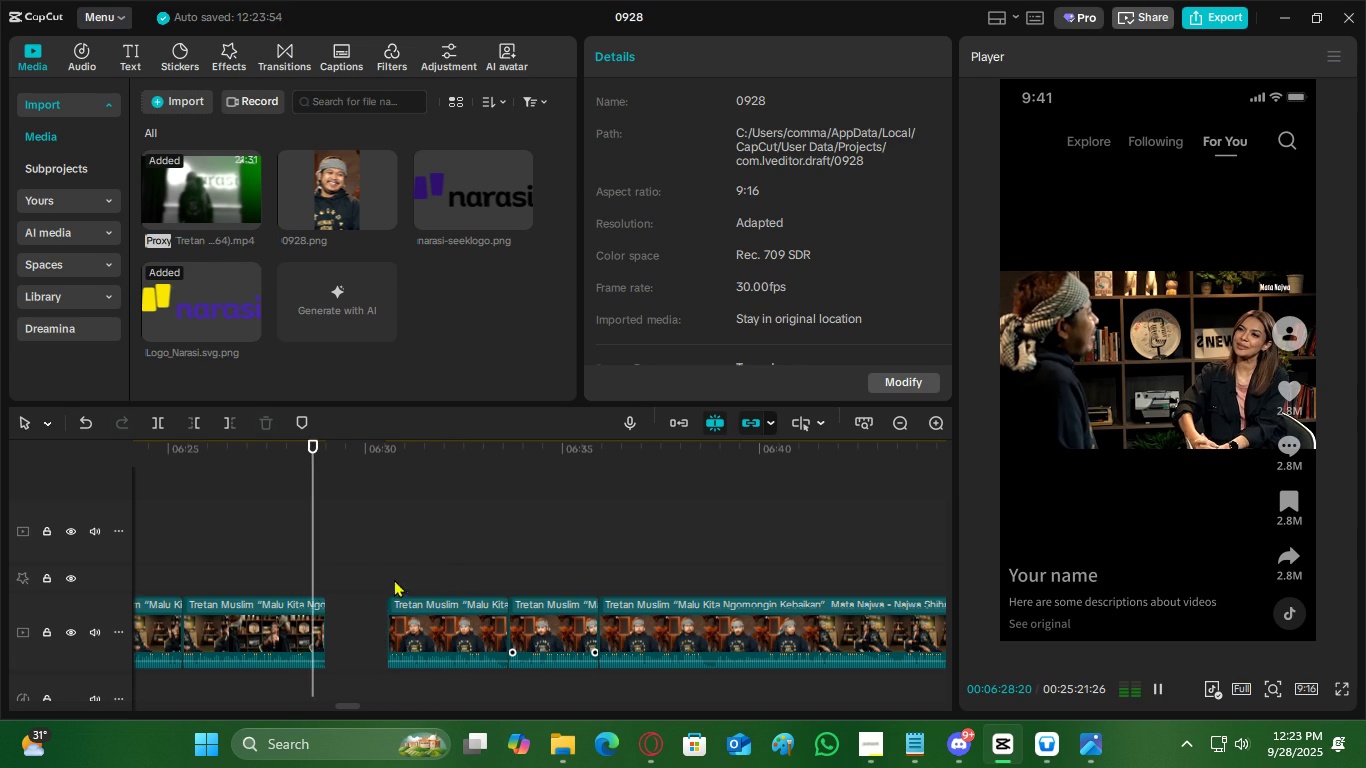 
key(Space)